 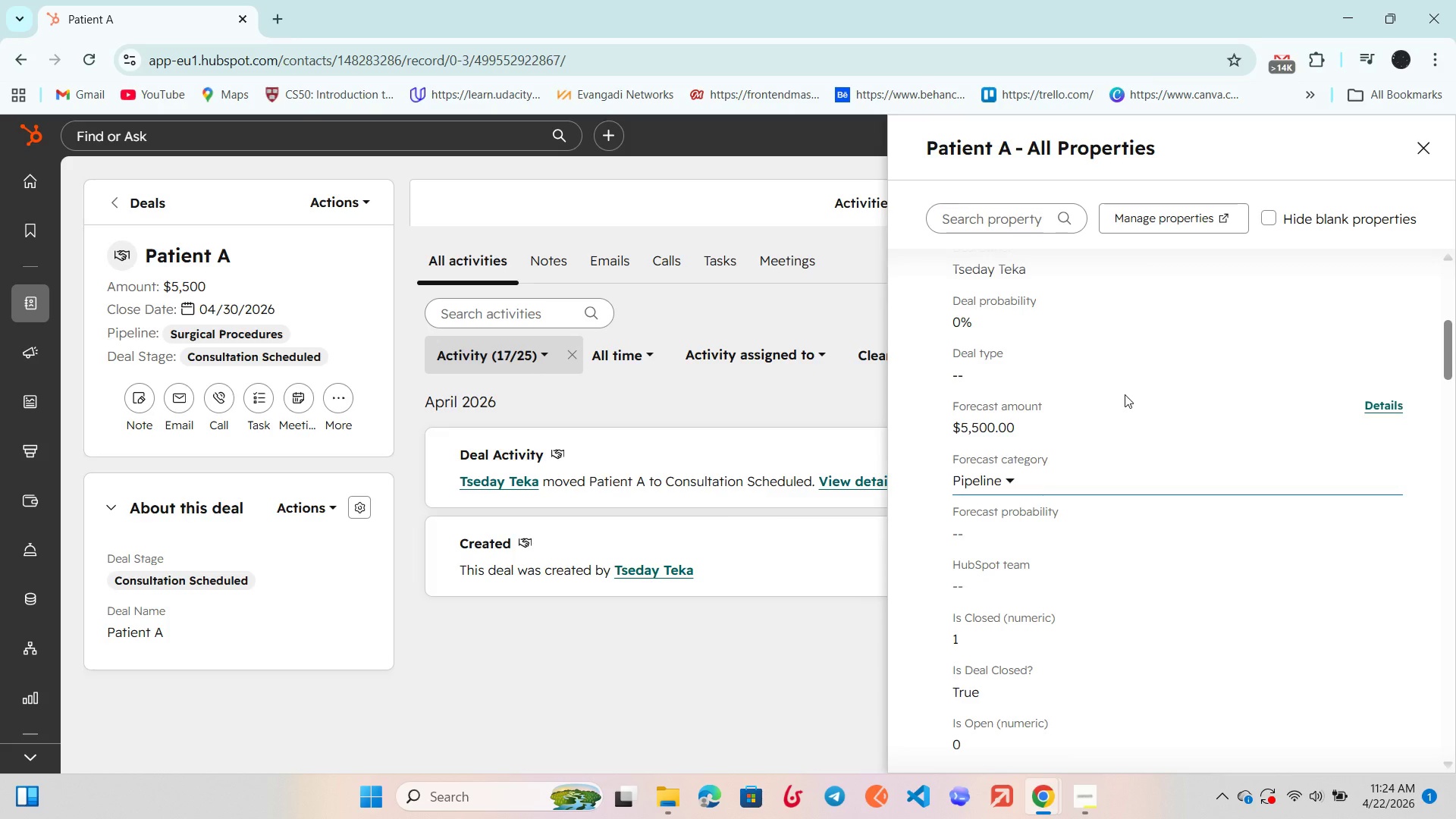 
scroll: coordinate [1012, 307], scroll_direction: up, amount: 9.0
 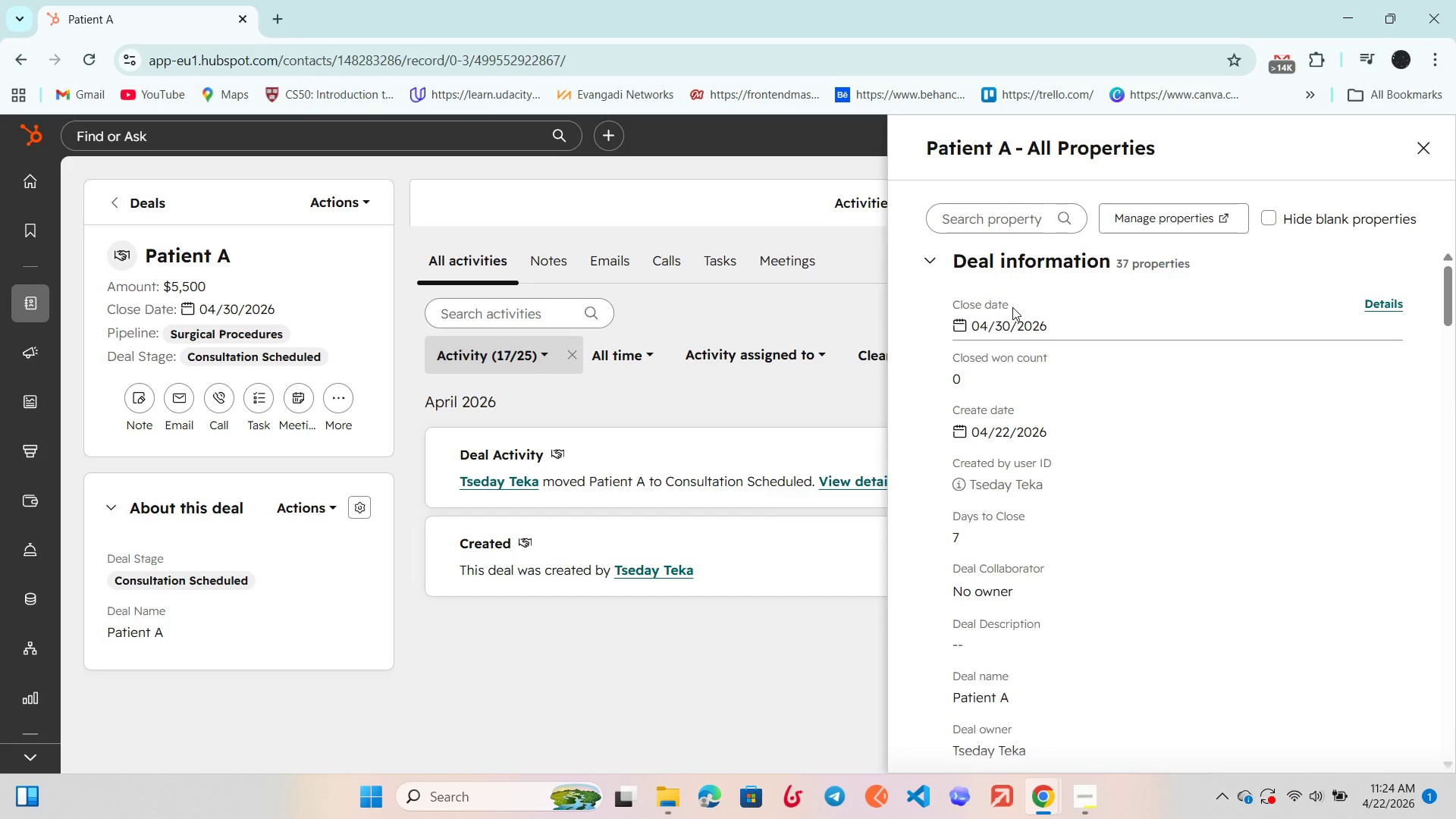 
wait(10.64)
 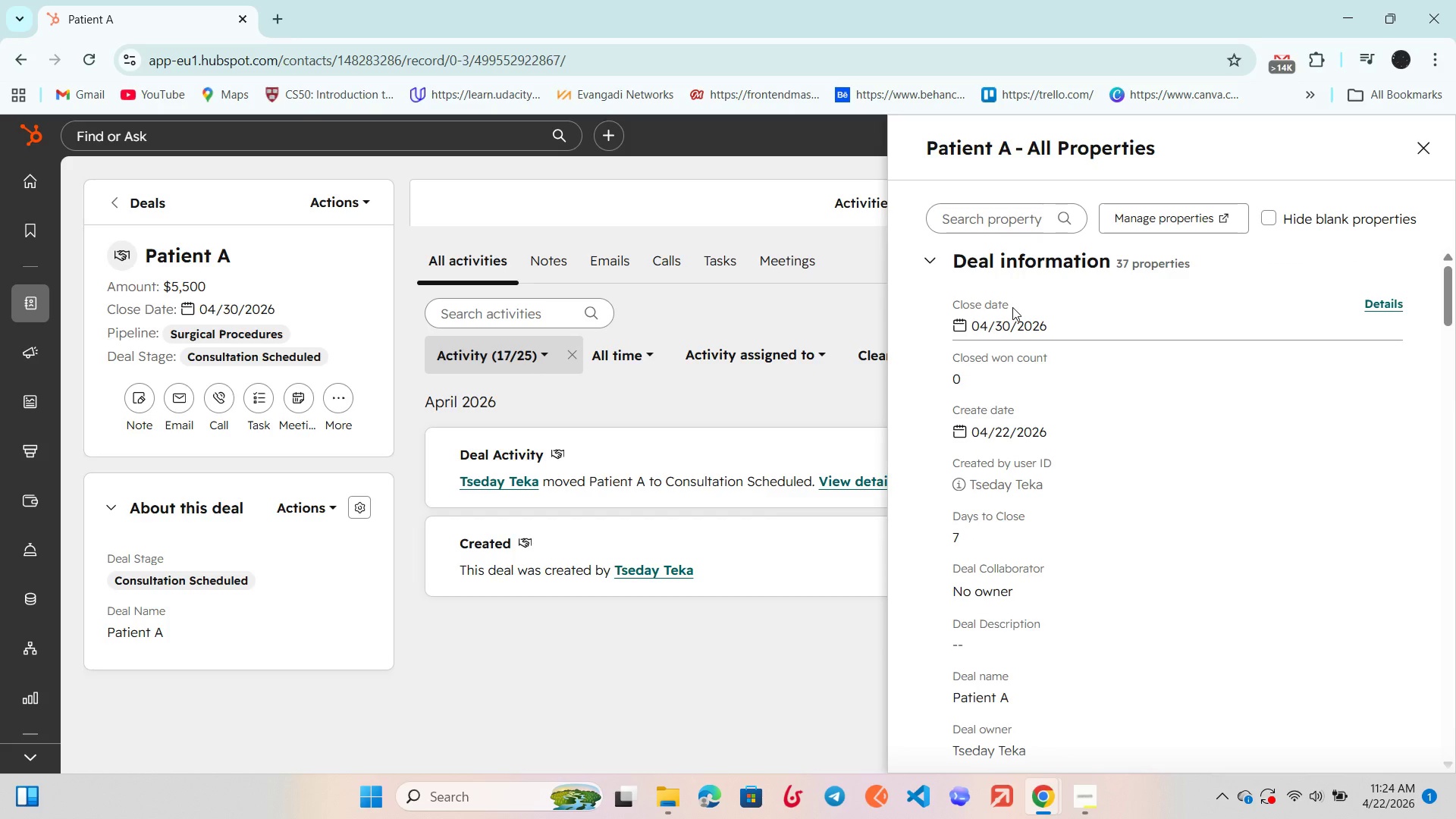 
left_click([1413, 671])
 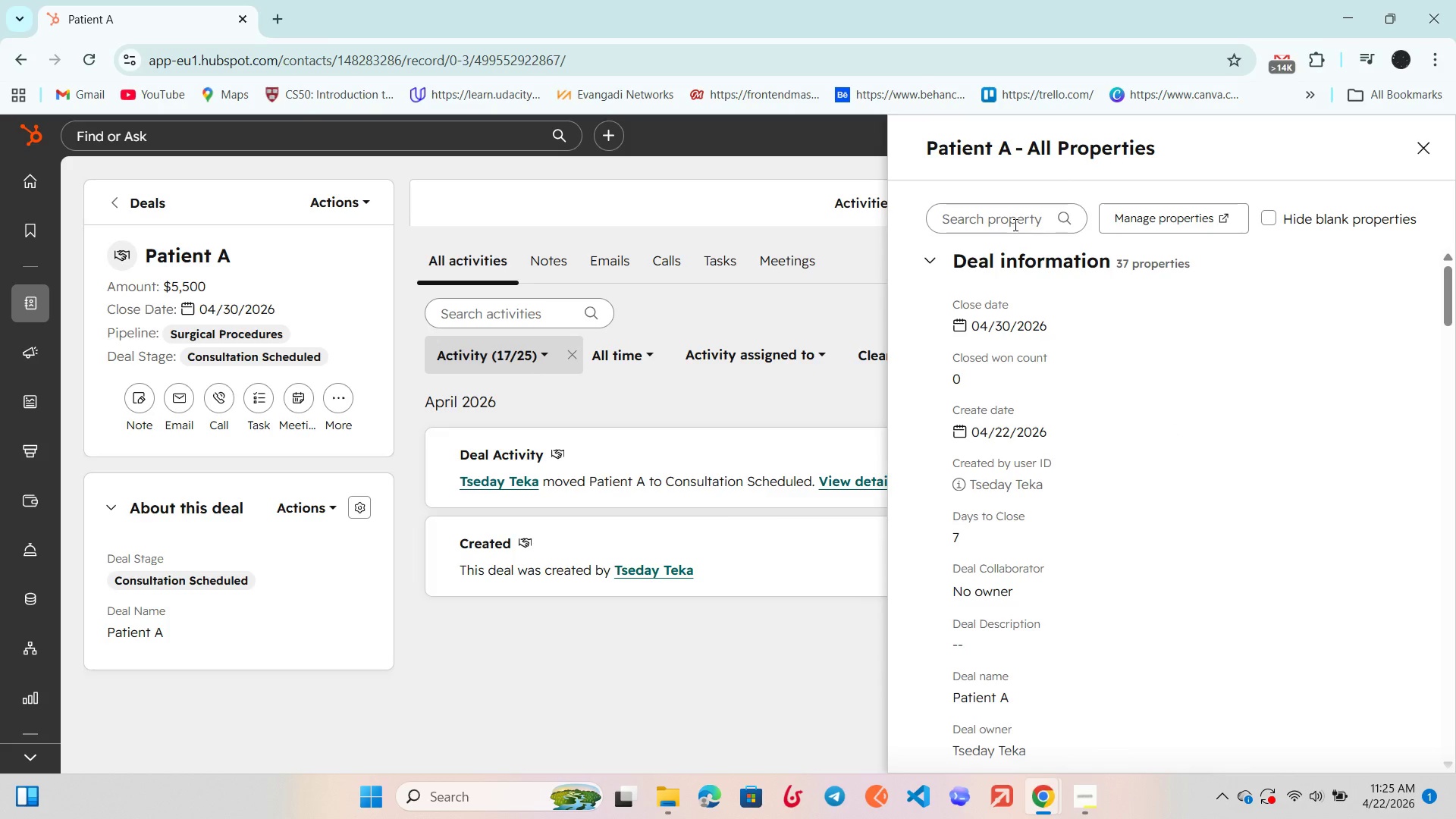 
double_click([1014, 224])
 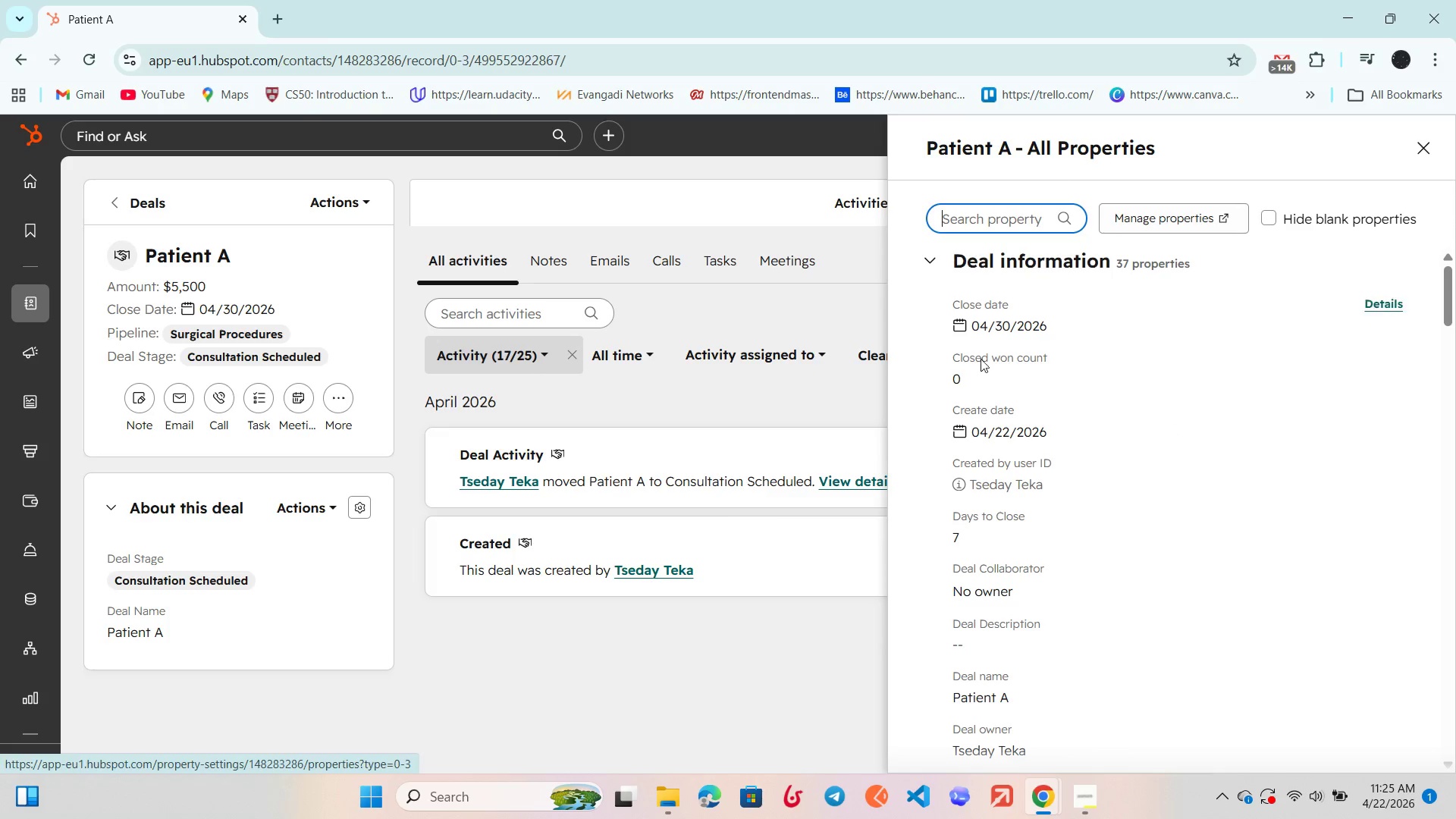 
scroll: coordinate [978, 359], scroll_direction: up, amount: 2.0
 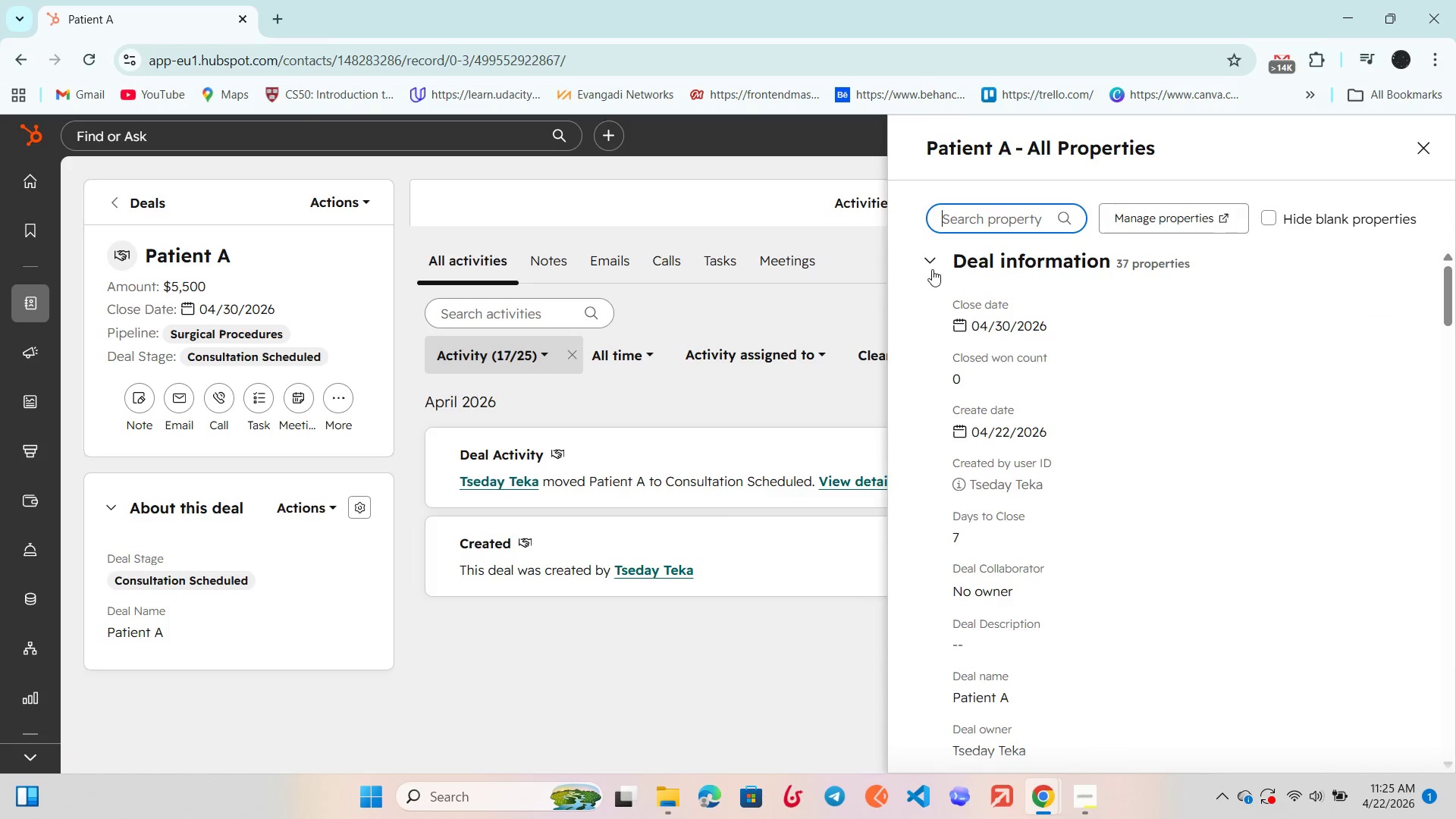 
left_click([932, 269])
 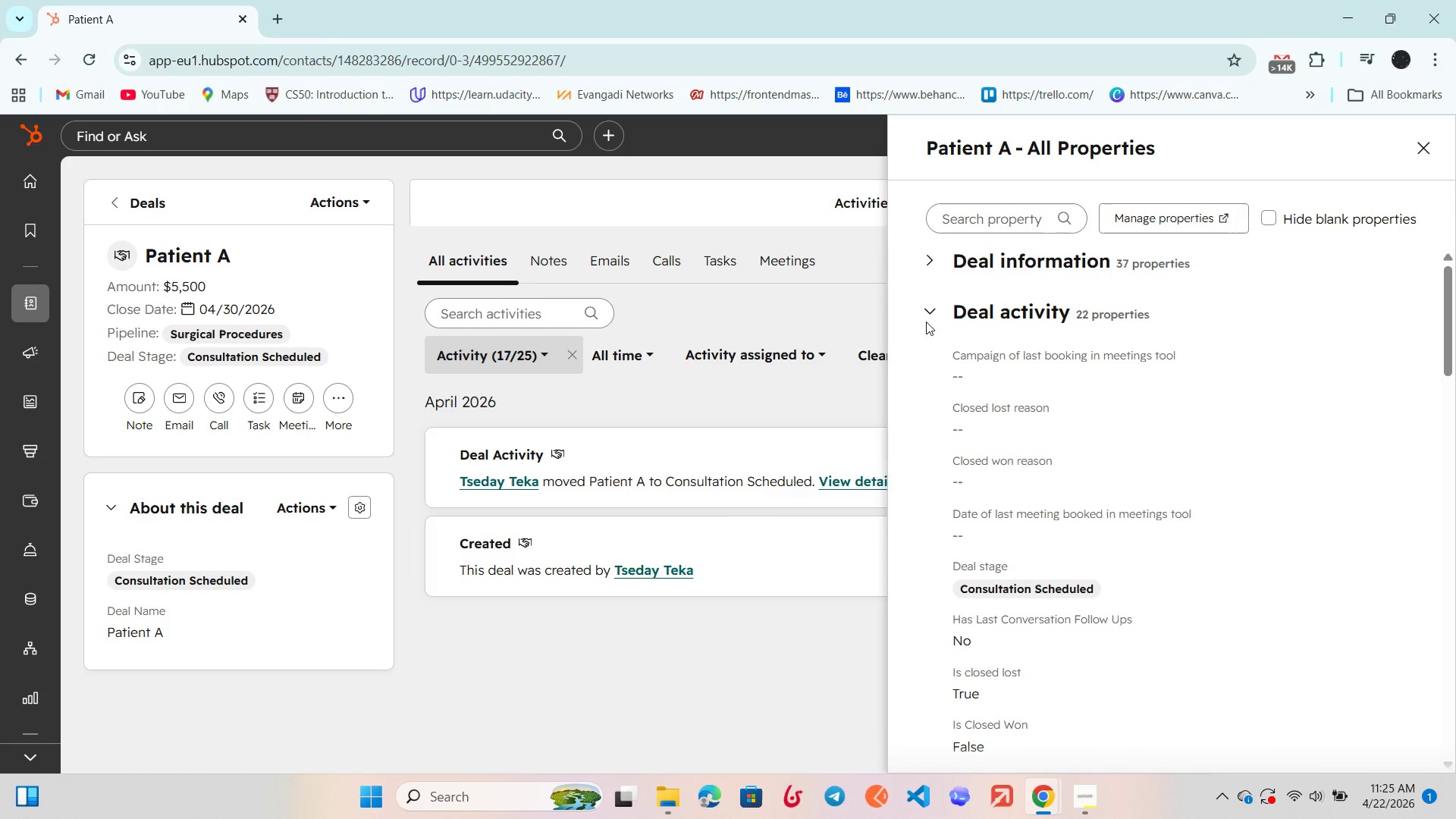 
left_click([926, 321])
 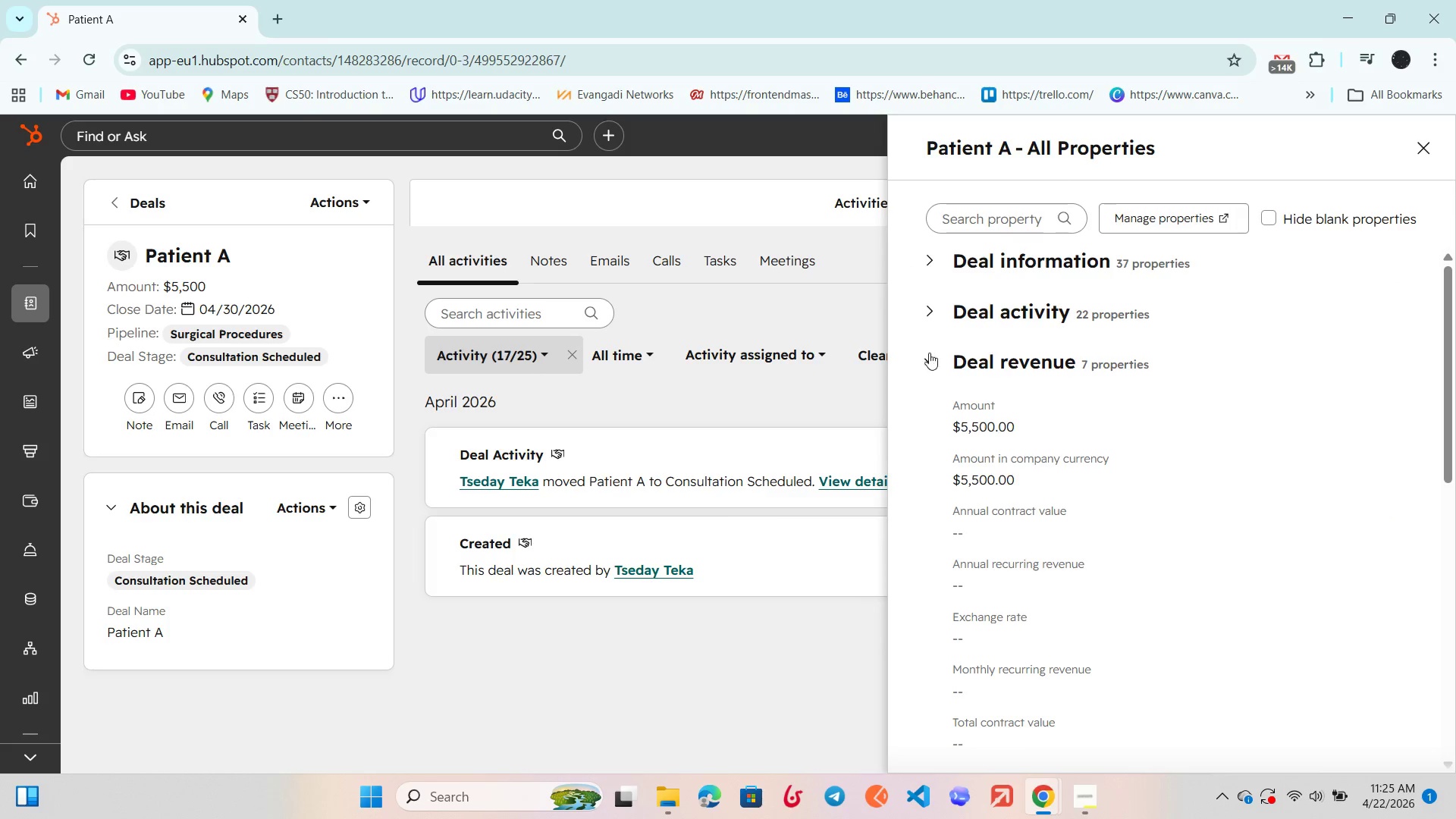 
left_click([929, 356])
 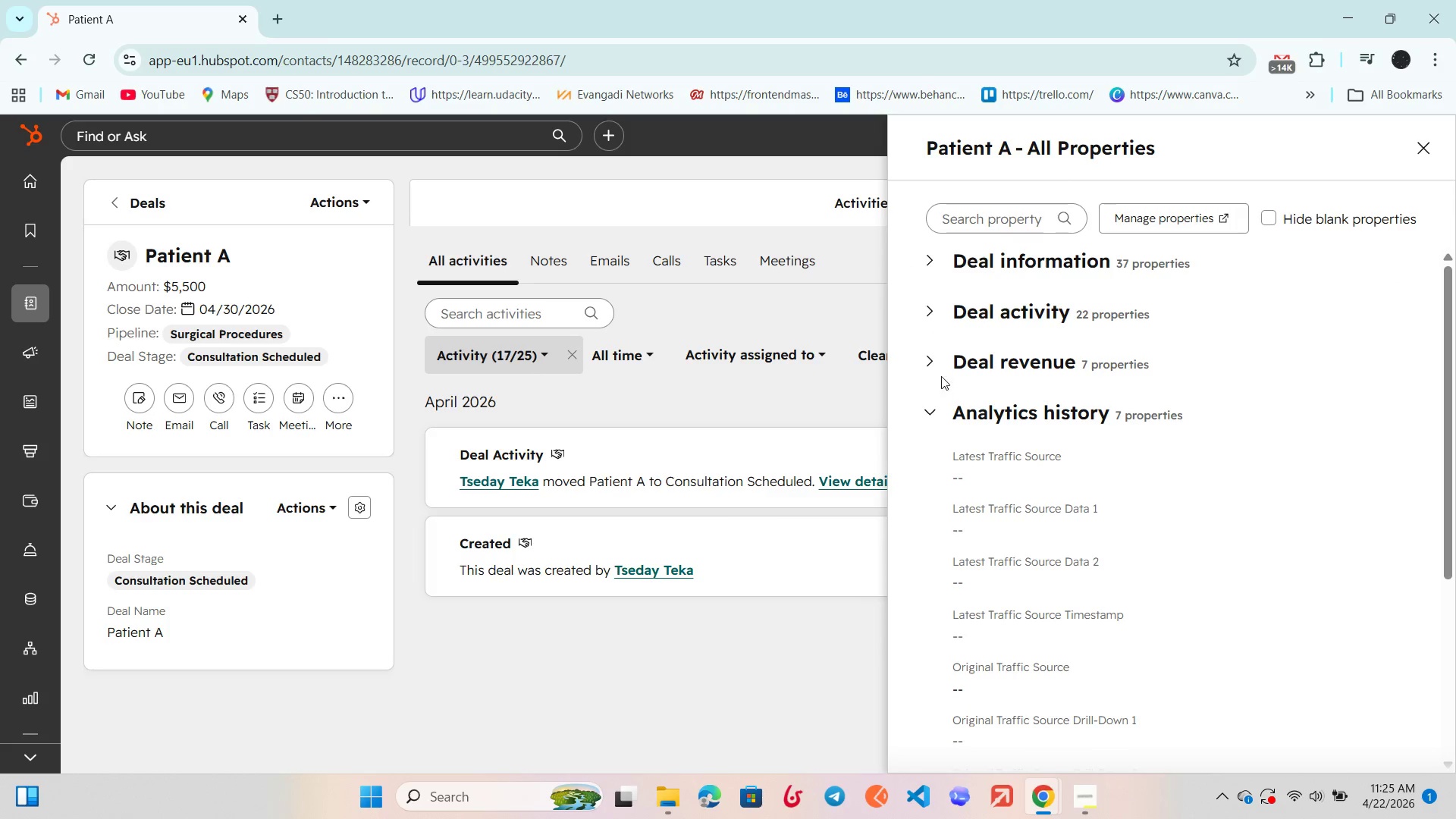 
left_click([927, 416])
 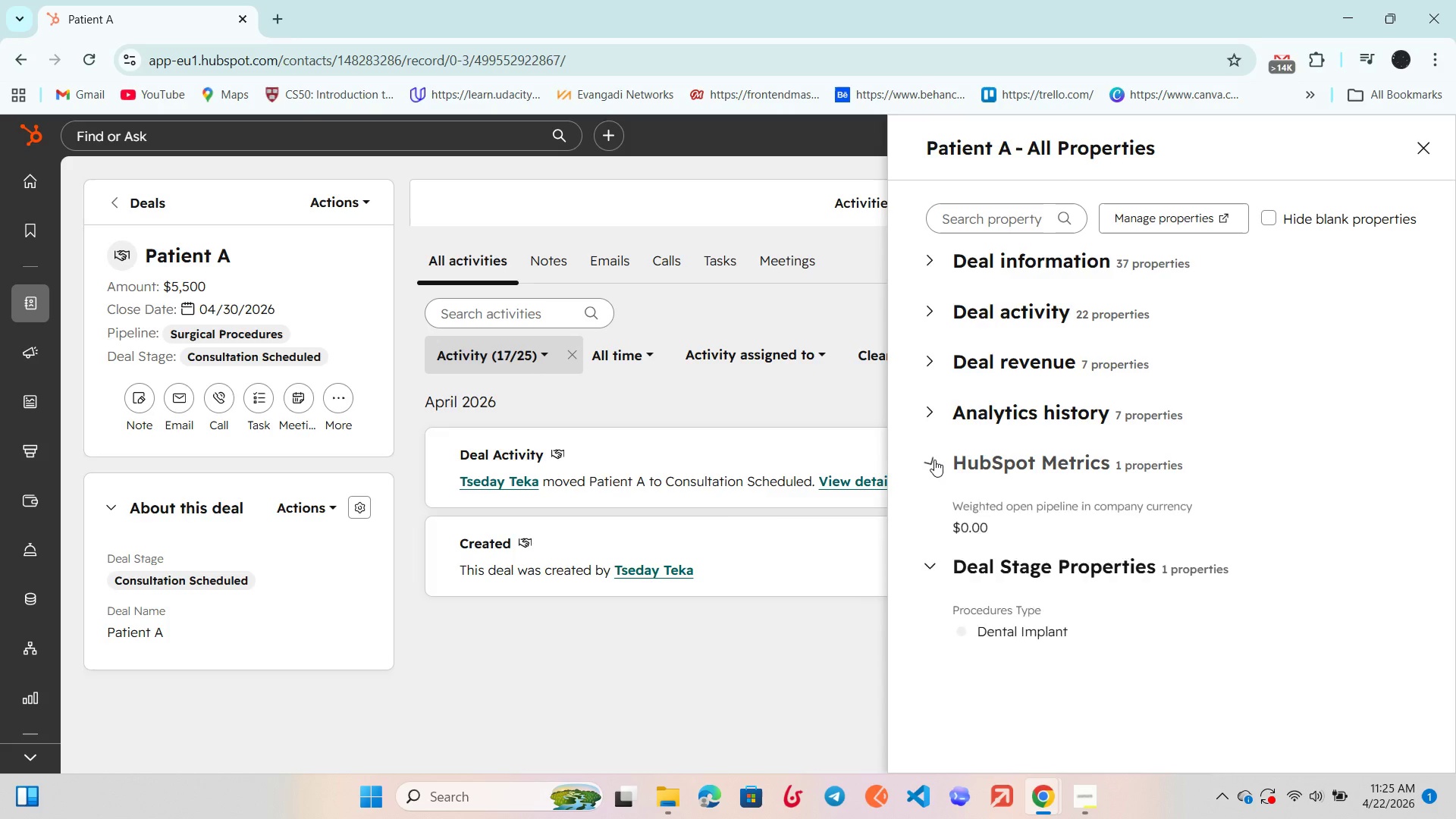 
left_click([934, 460])
 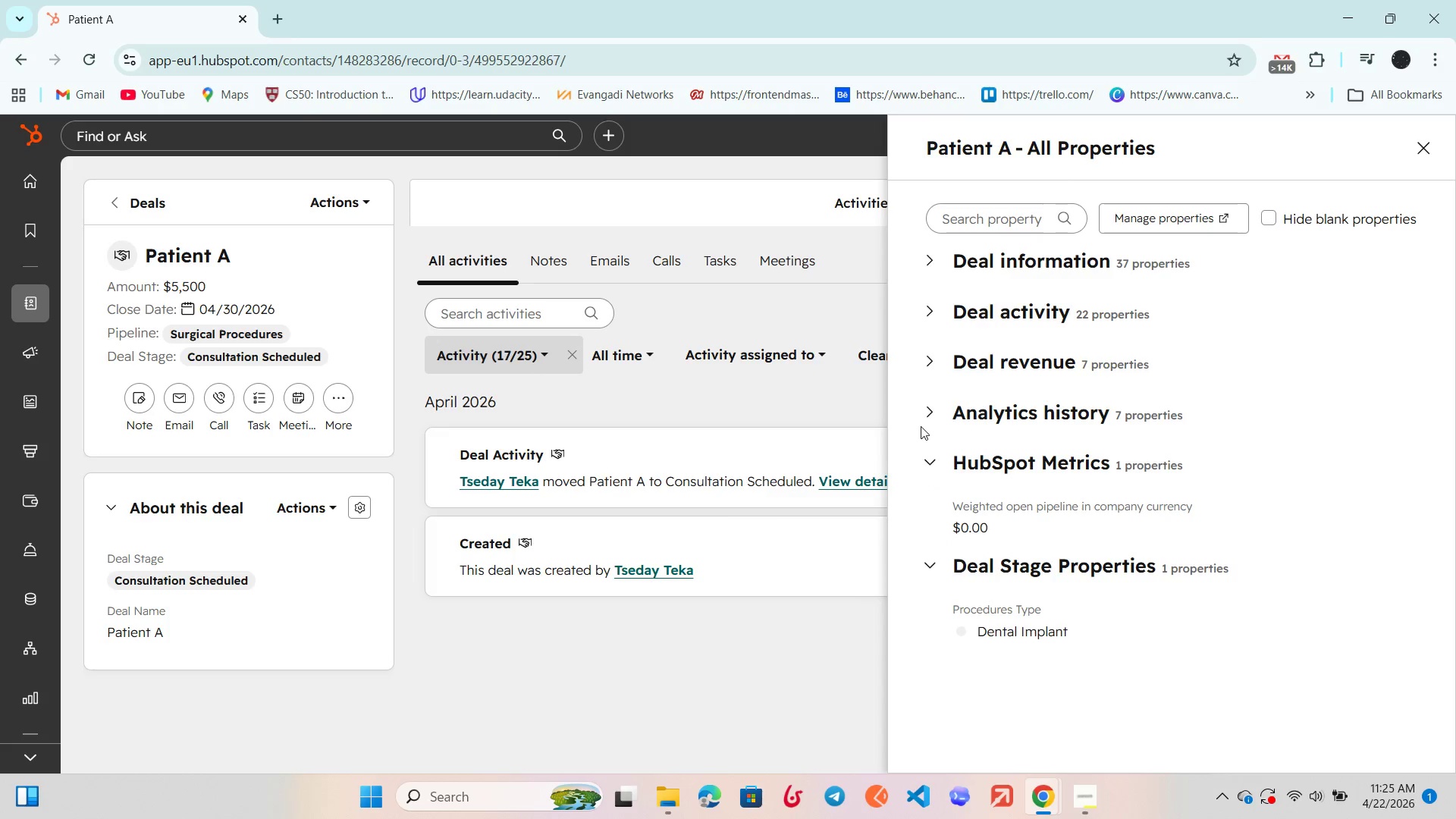 
left_click([927, 413])
 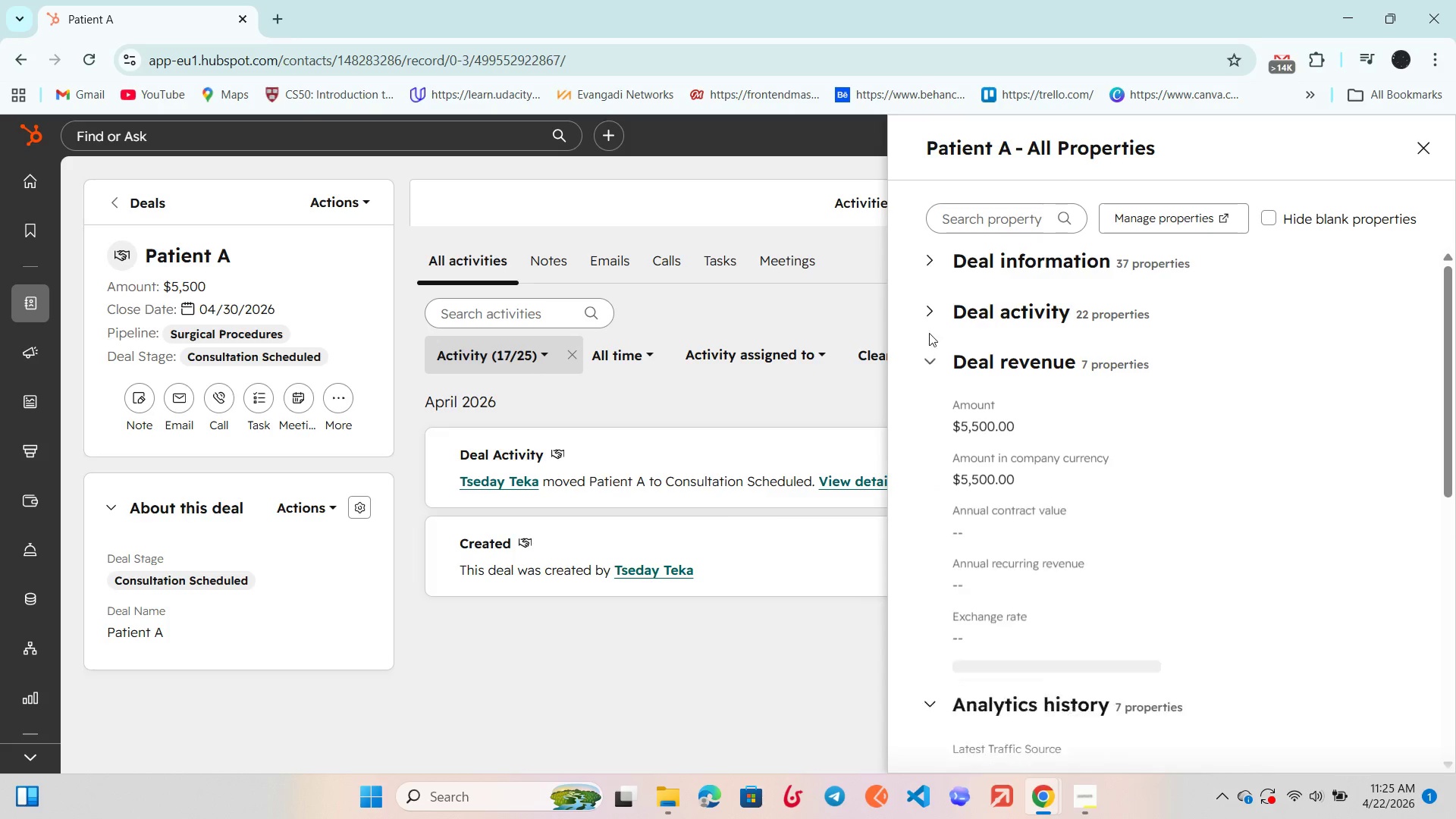 
double_click([929, 314])
 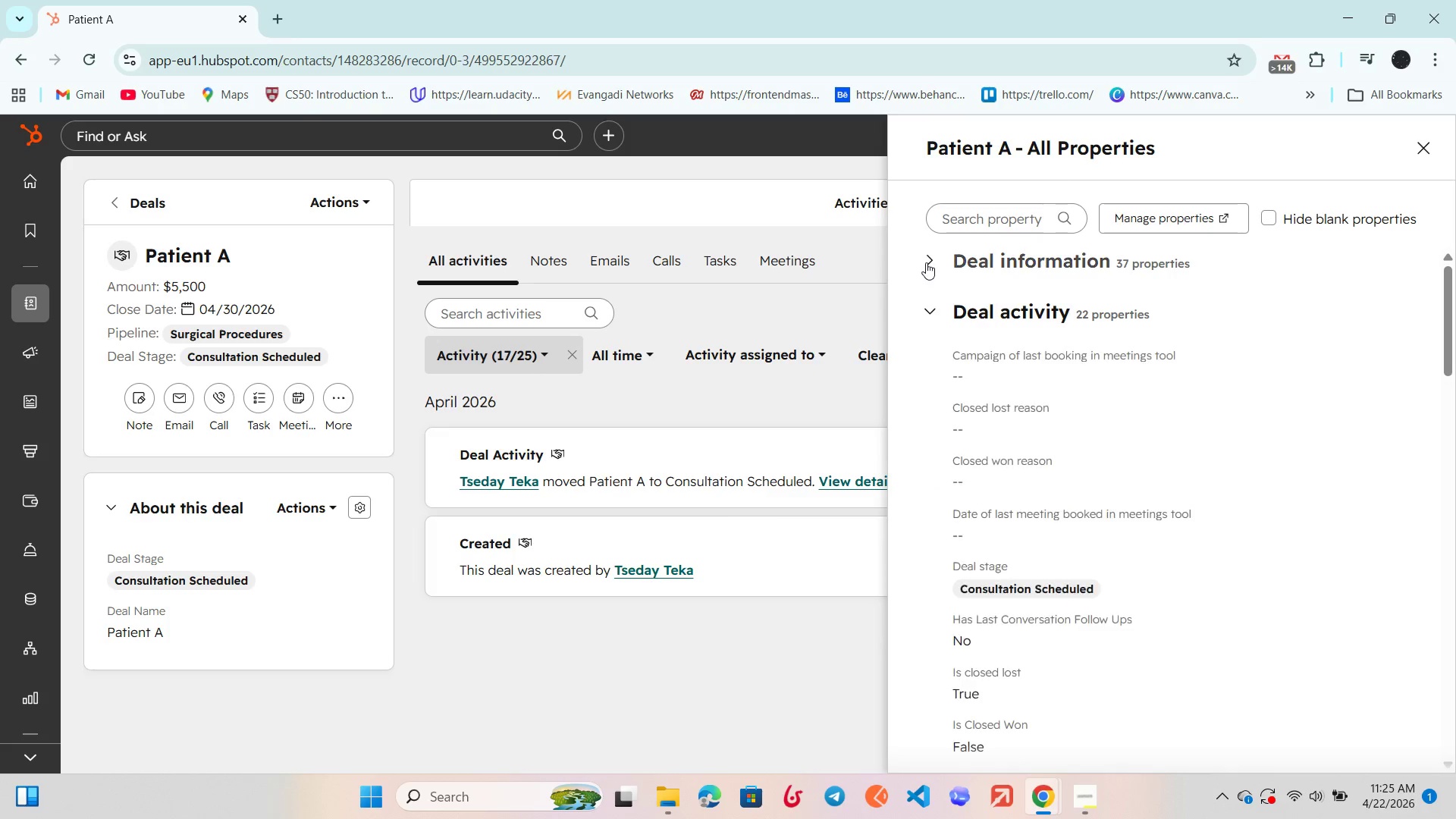 
left_click([926, 262])
 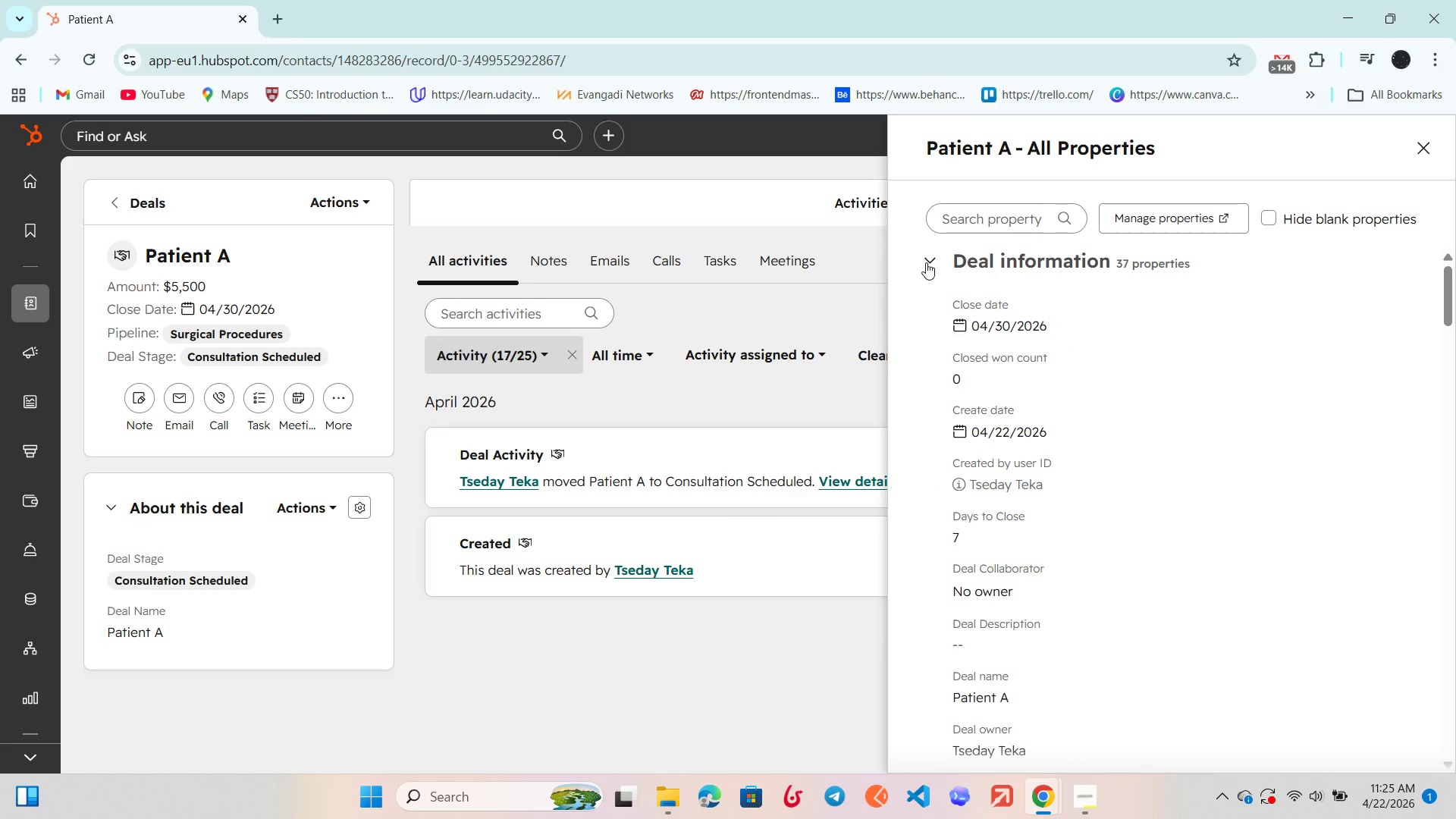 
wait(5.69)
 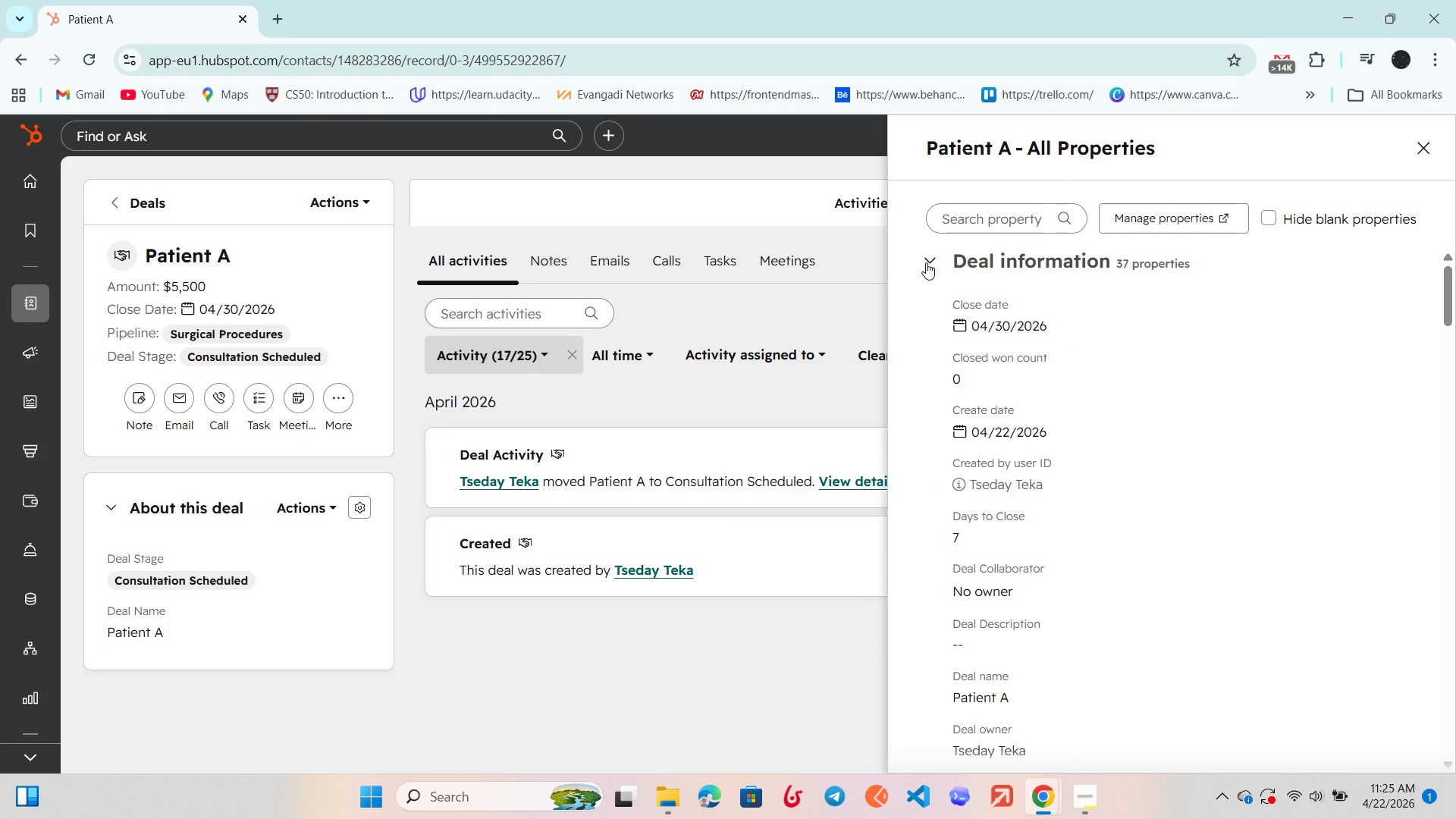 
scroll: coordinate [1006, 331], scroll_direction: up, amount: 2.0